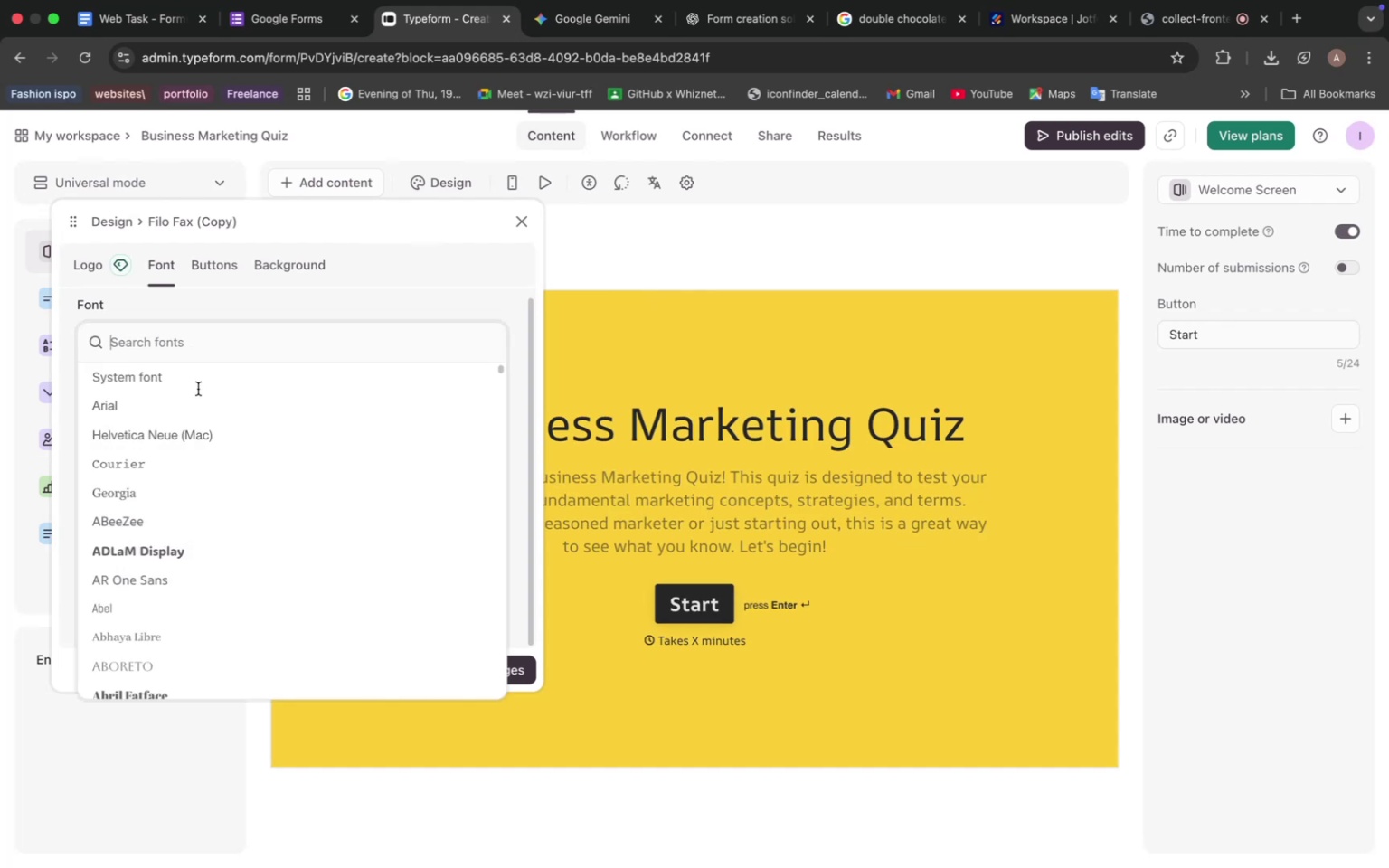 
left_click([194, 335])
 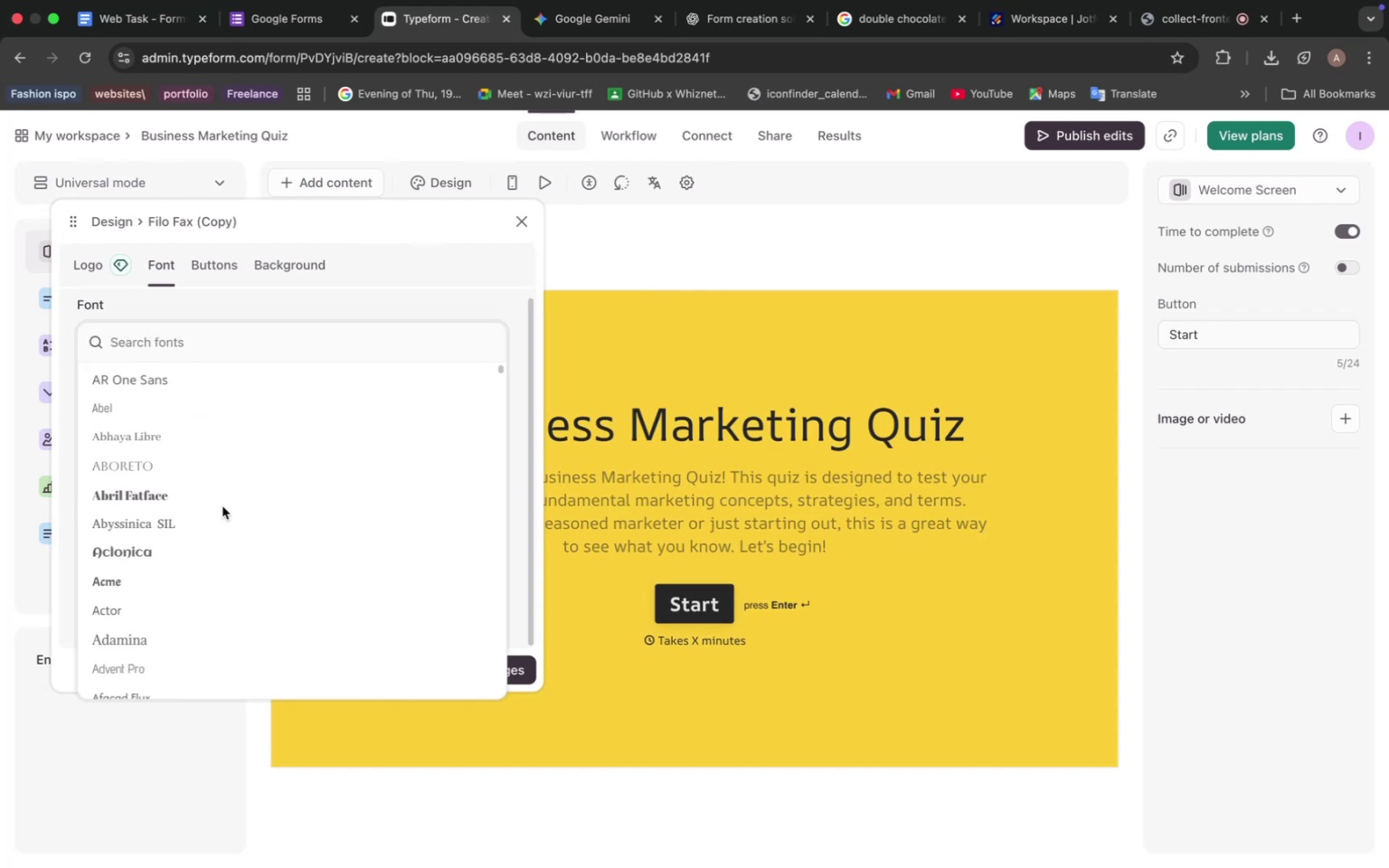 
scroll: coordinate [222, 508], scroll_direction: up, amount: 8.0
 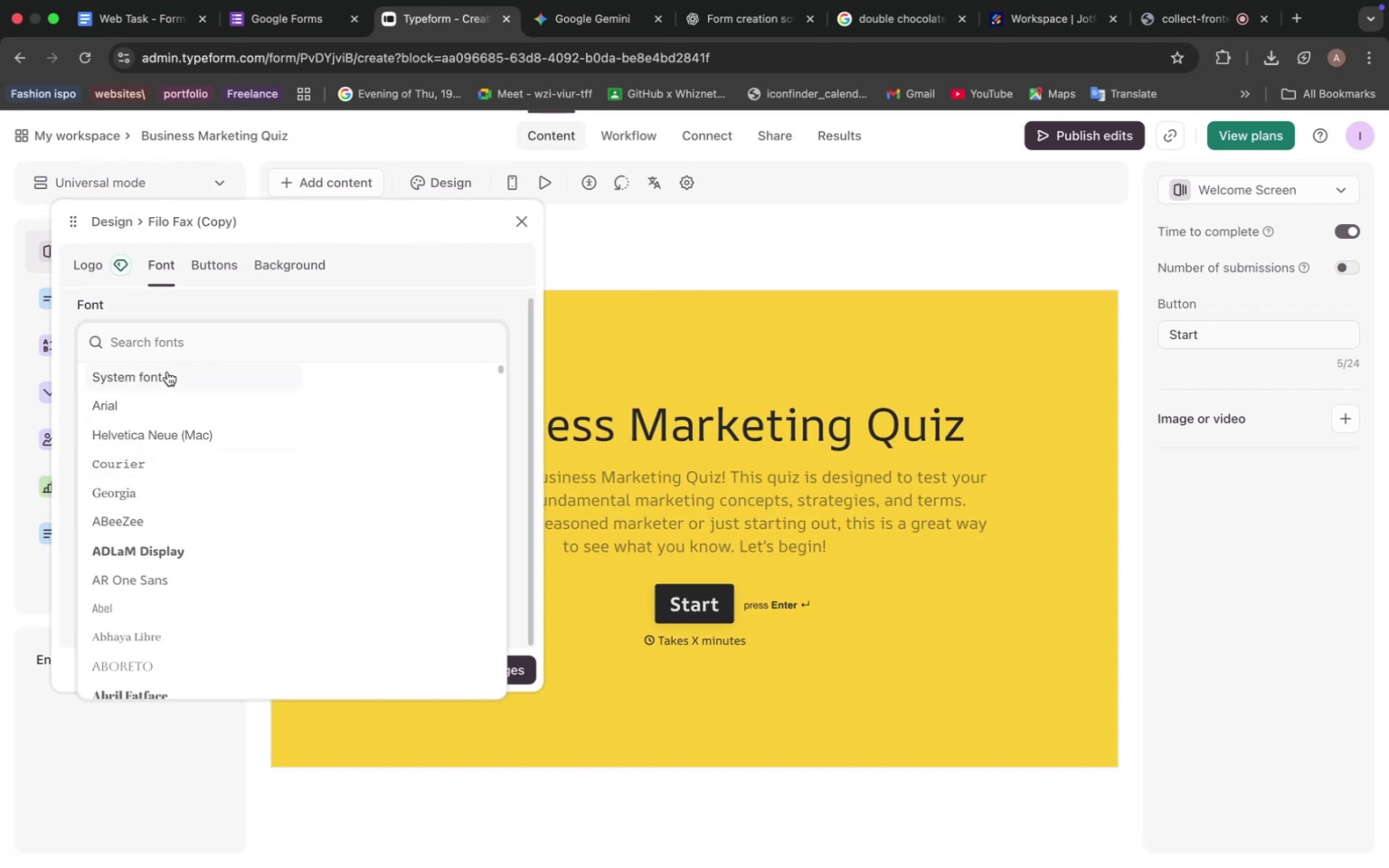 
left_click([167, 372])
 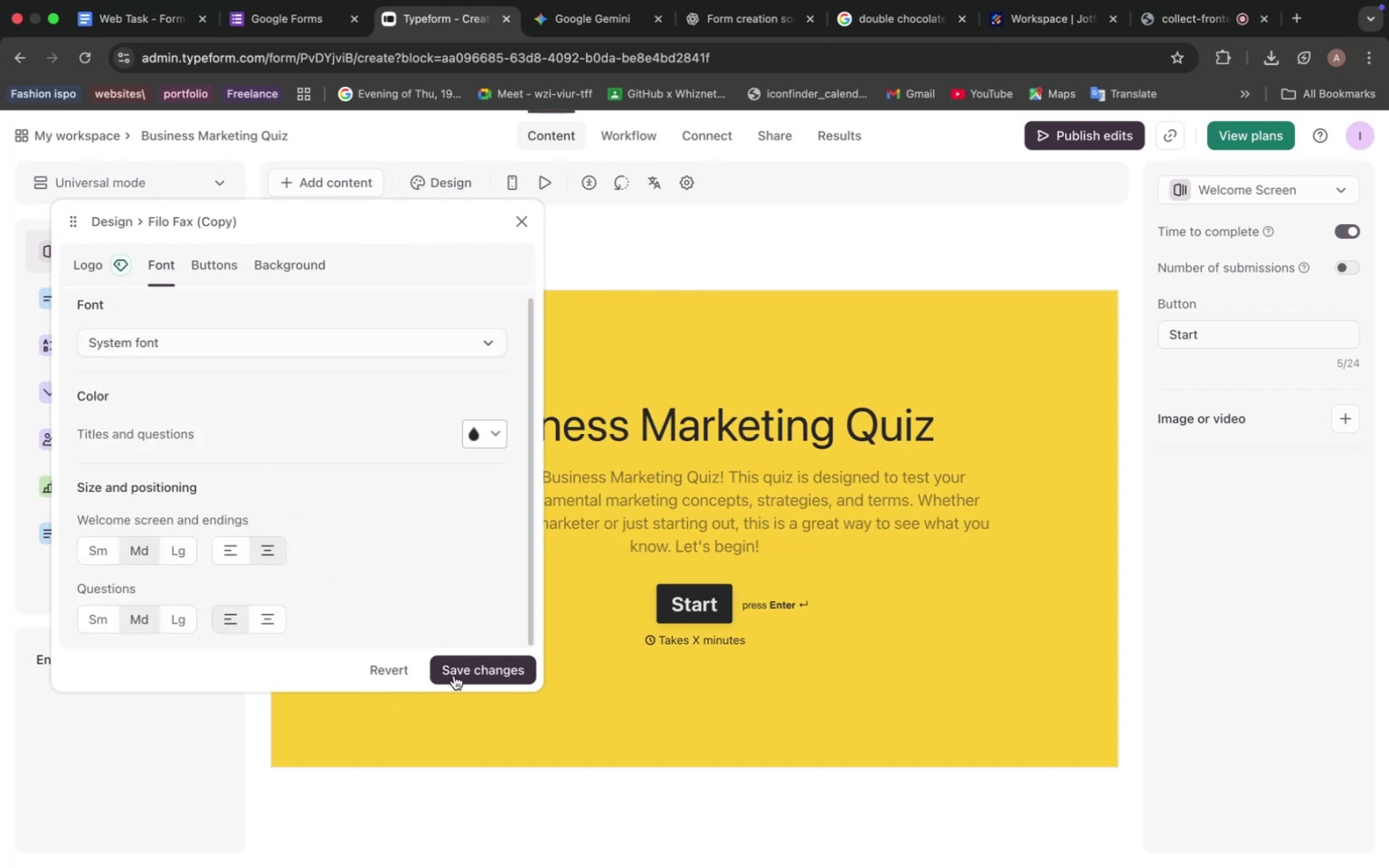 
left_click([457, 673])
 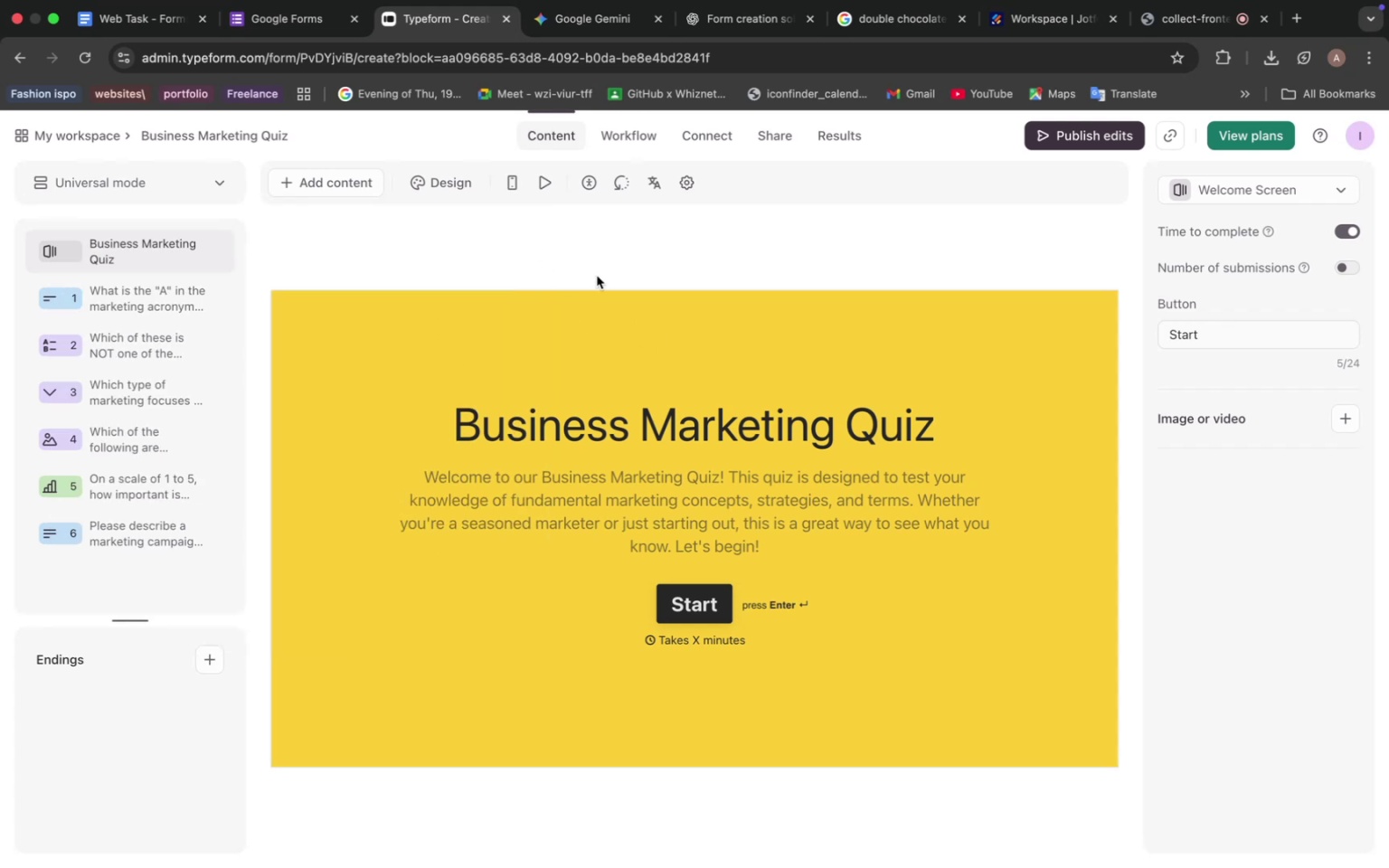 
wait(38.14)
 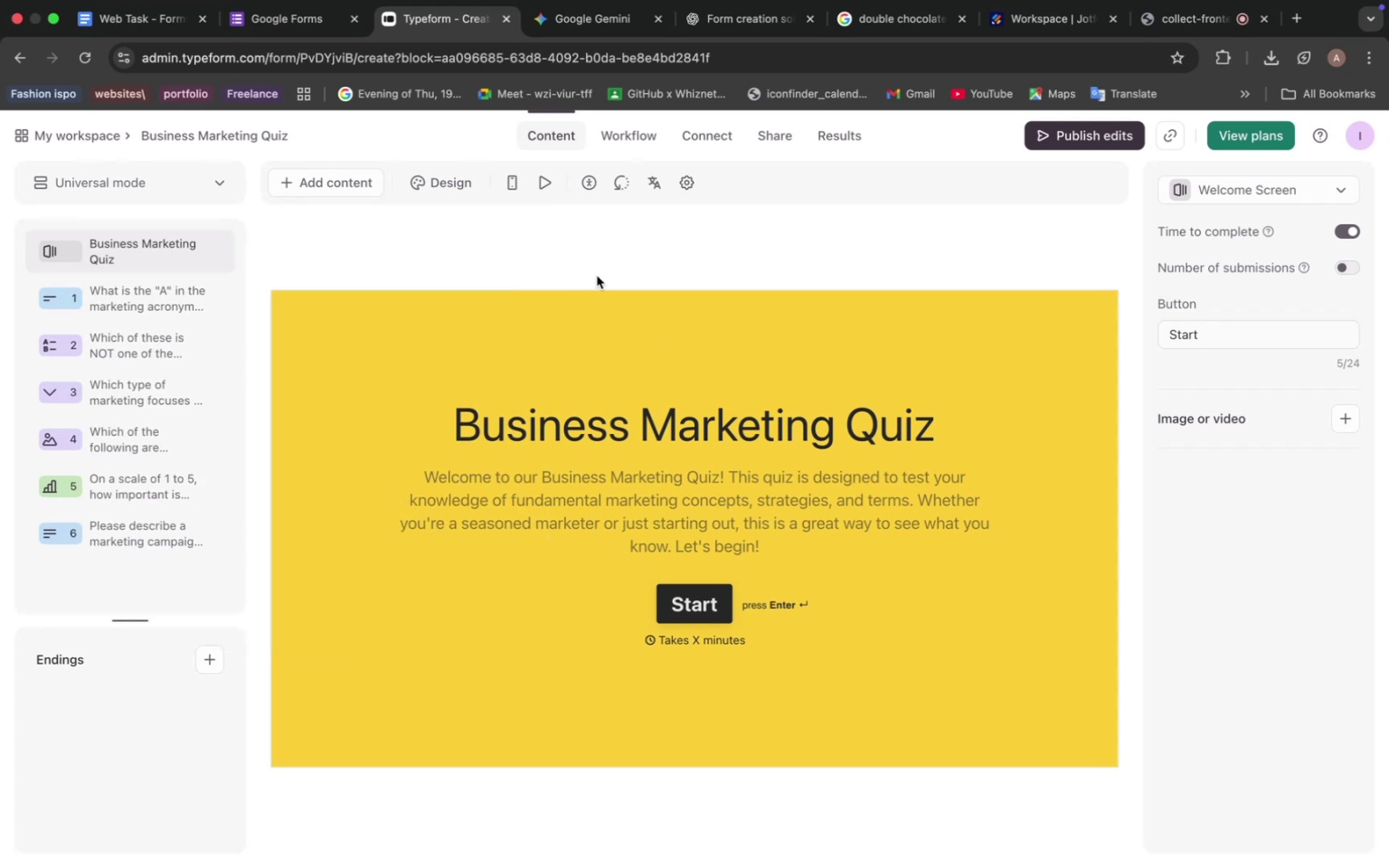 
left_click([705, 597])
 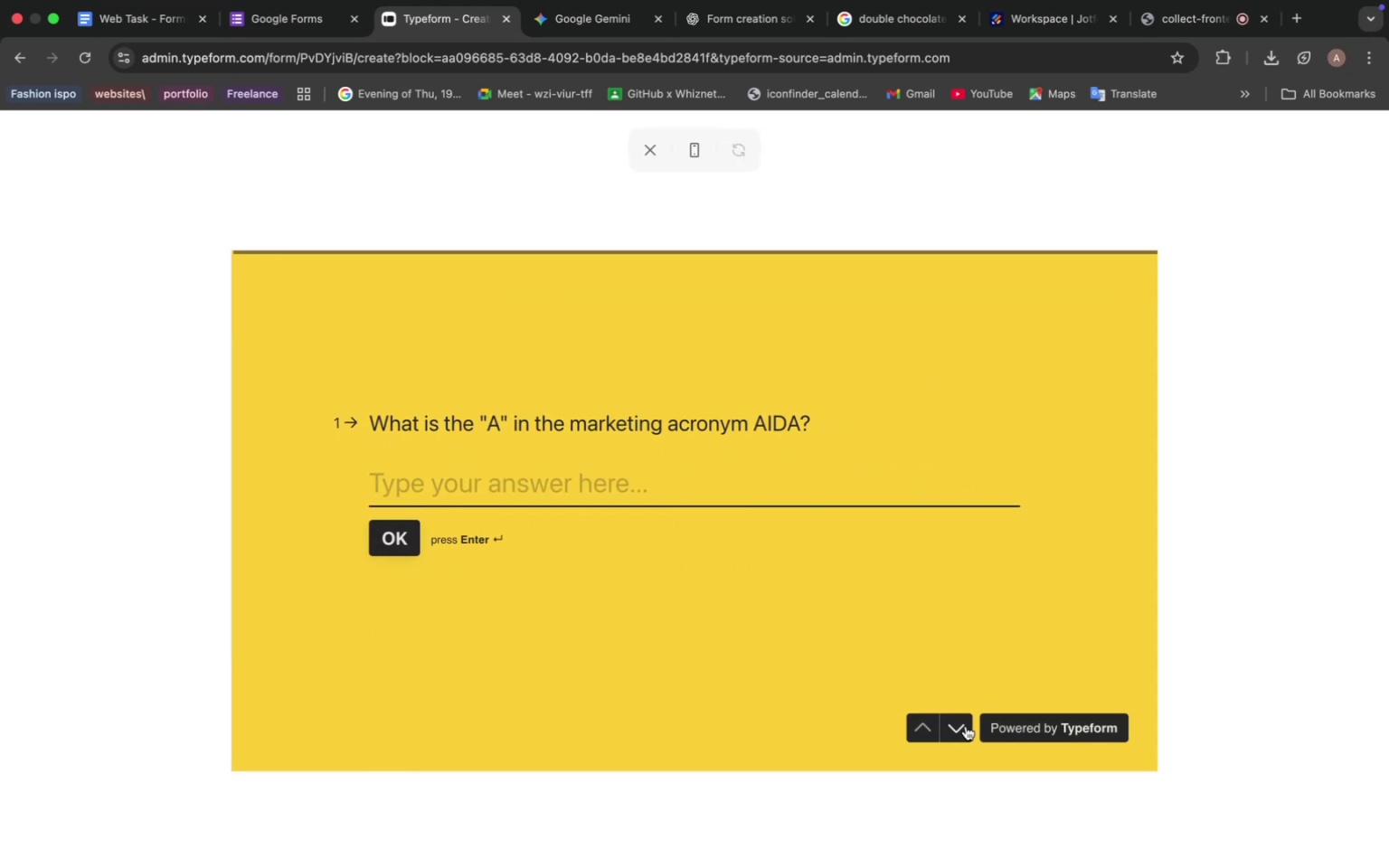 
left_click([966, 726])
 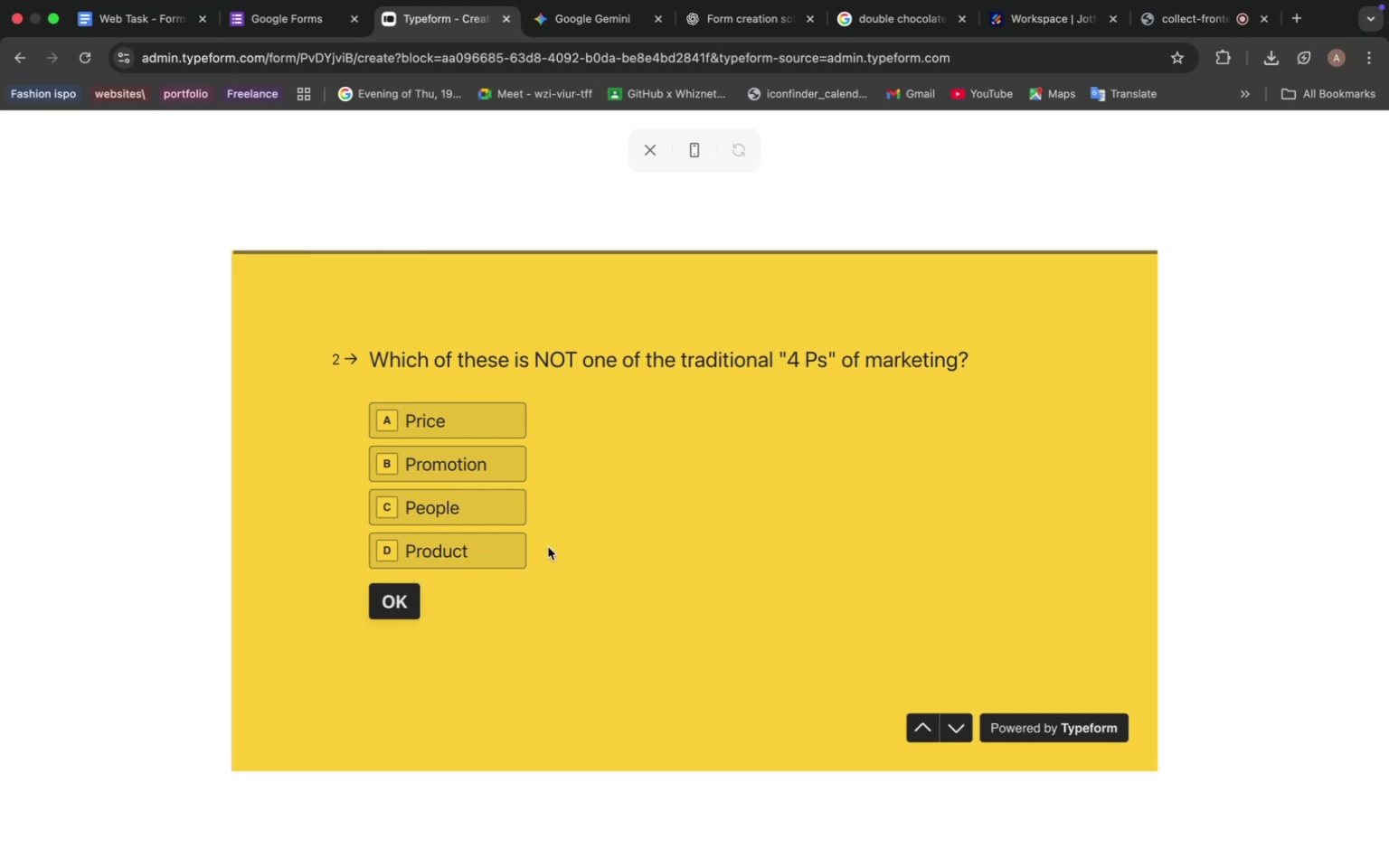 
left_click([521, 522])
 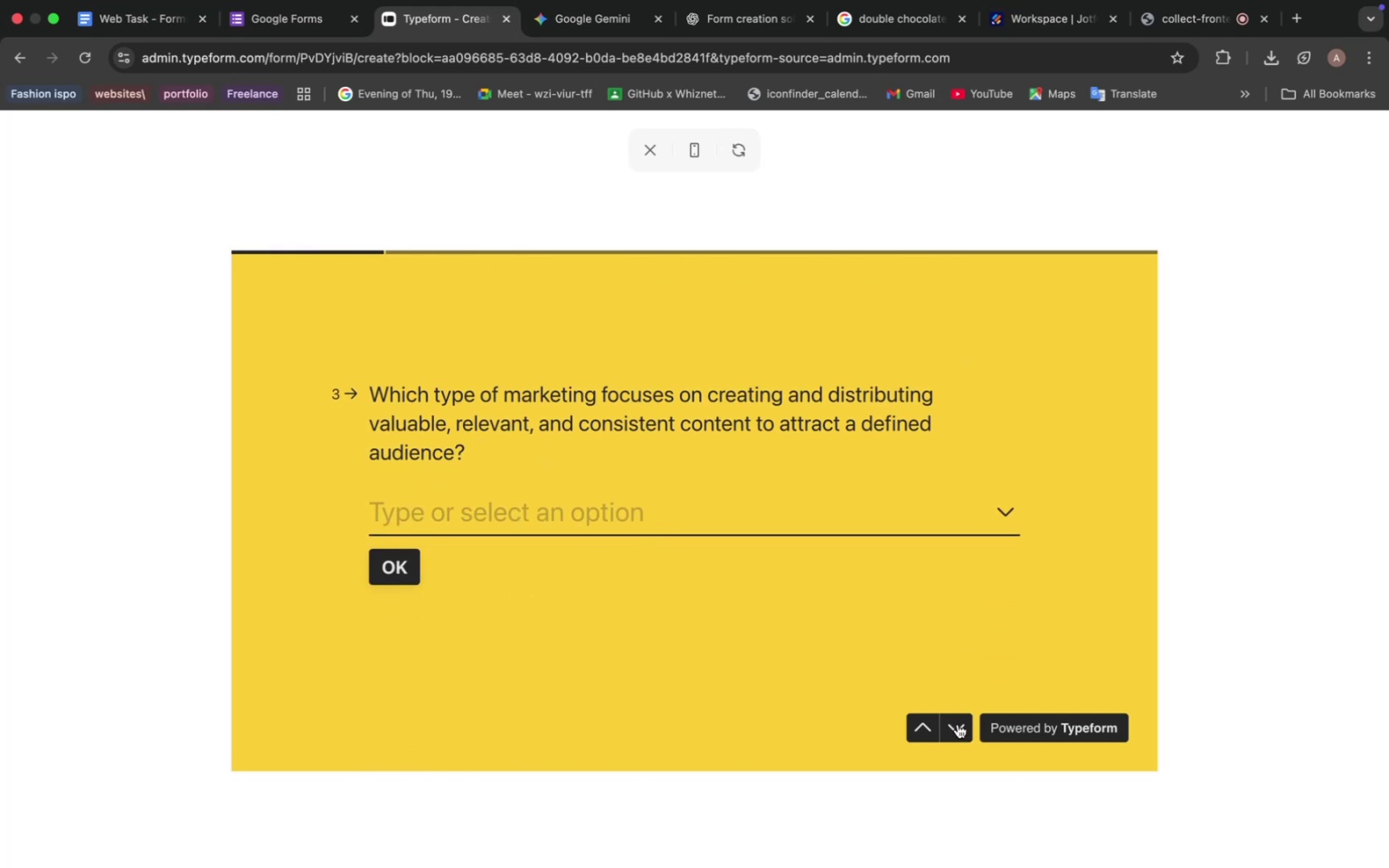 
left_click([958, 724])
 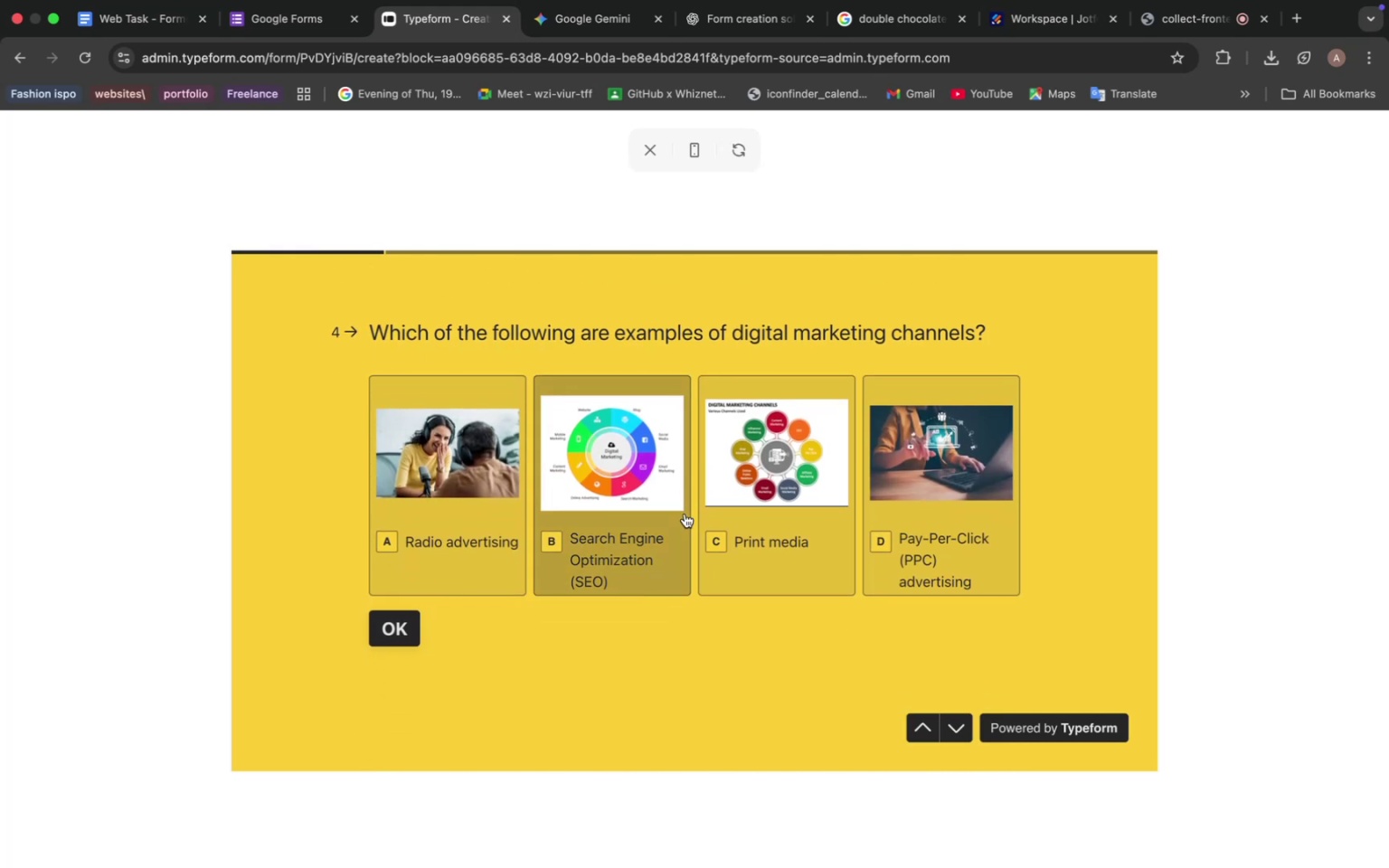 
left_click([685, 514])
 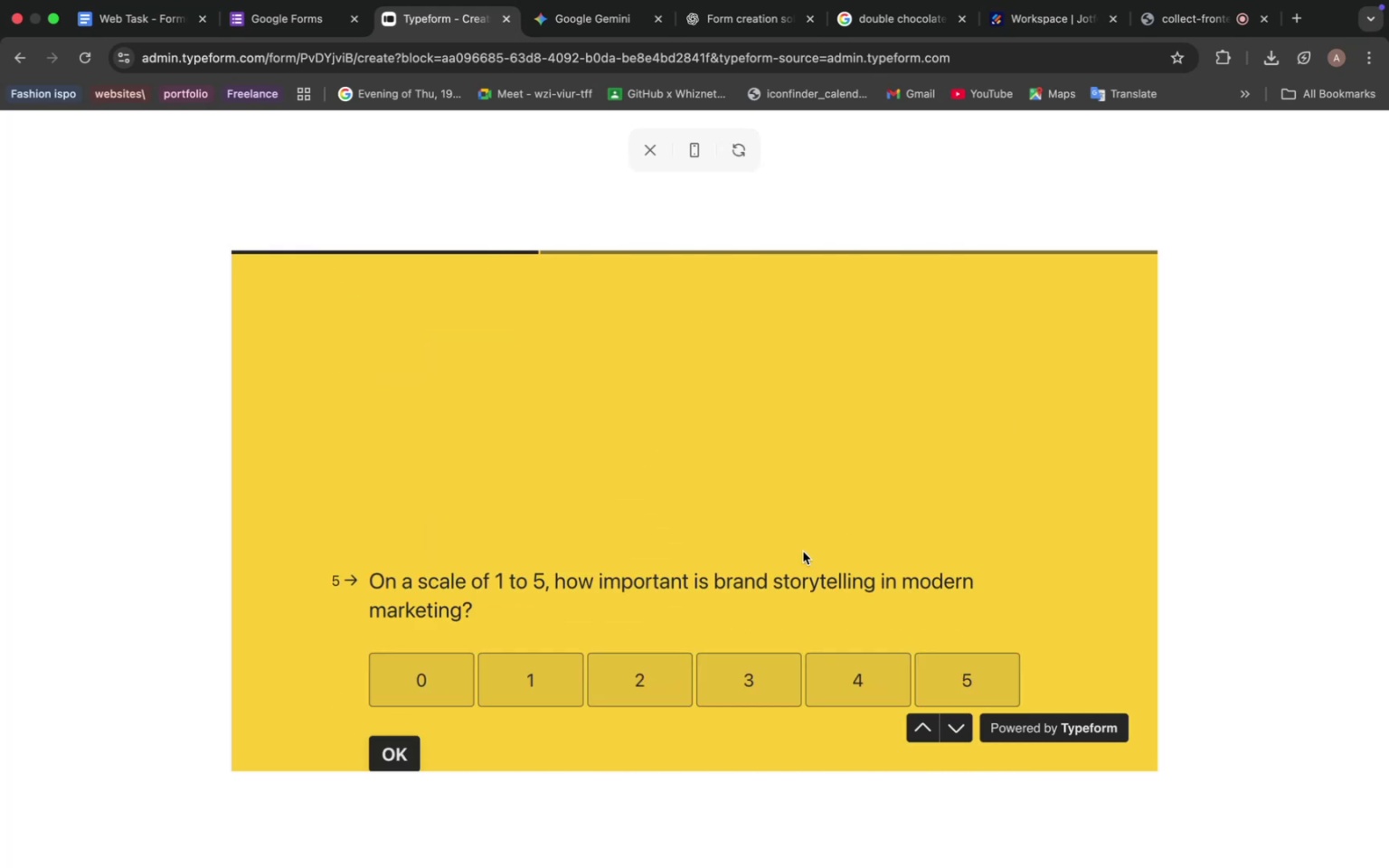 
left_click([791, 553])
 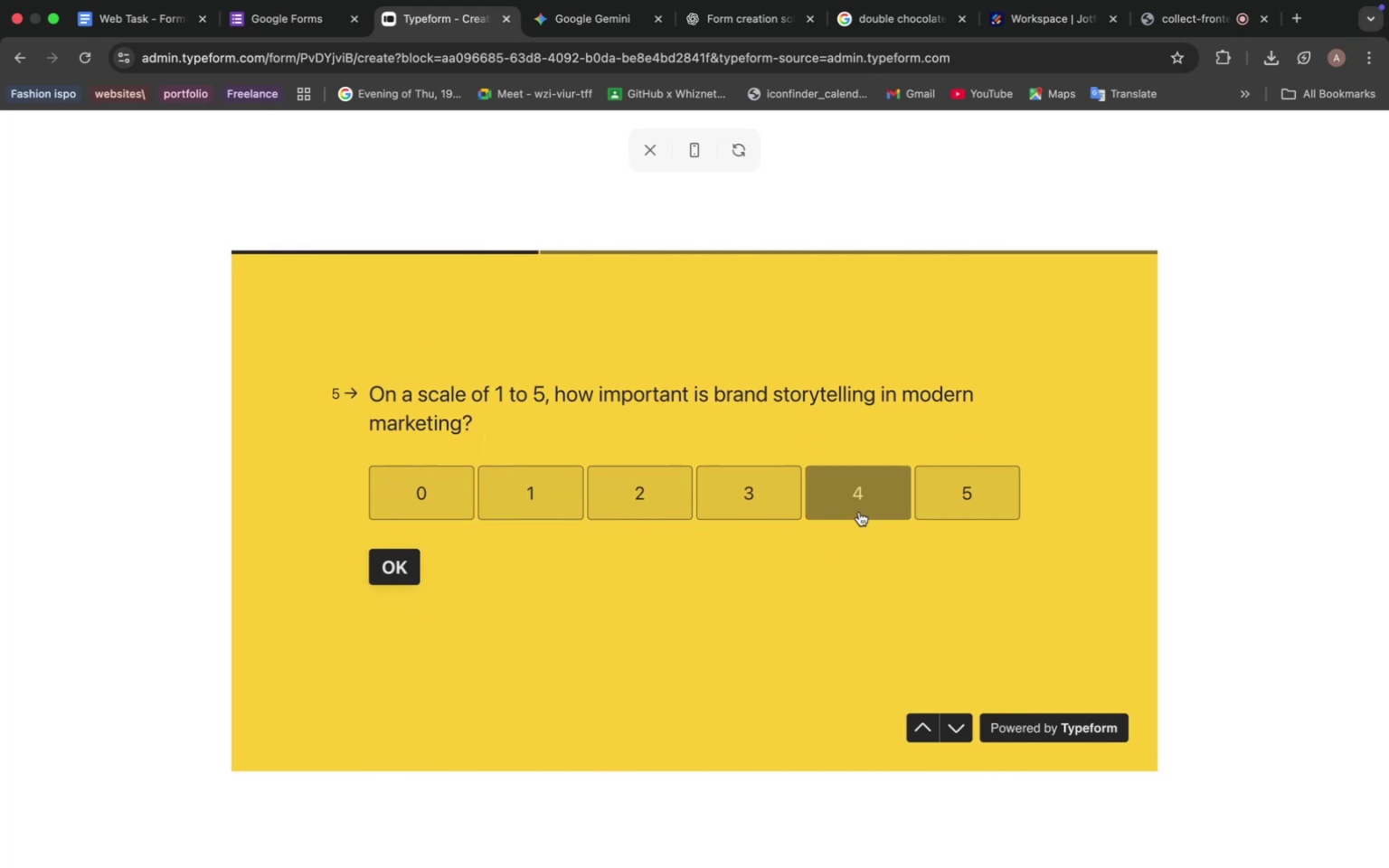 
left_click([855, 508])
 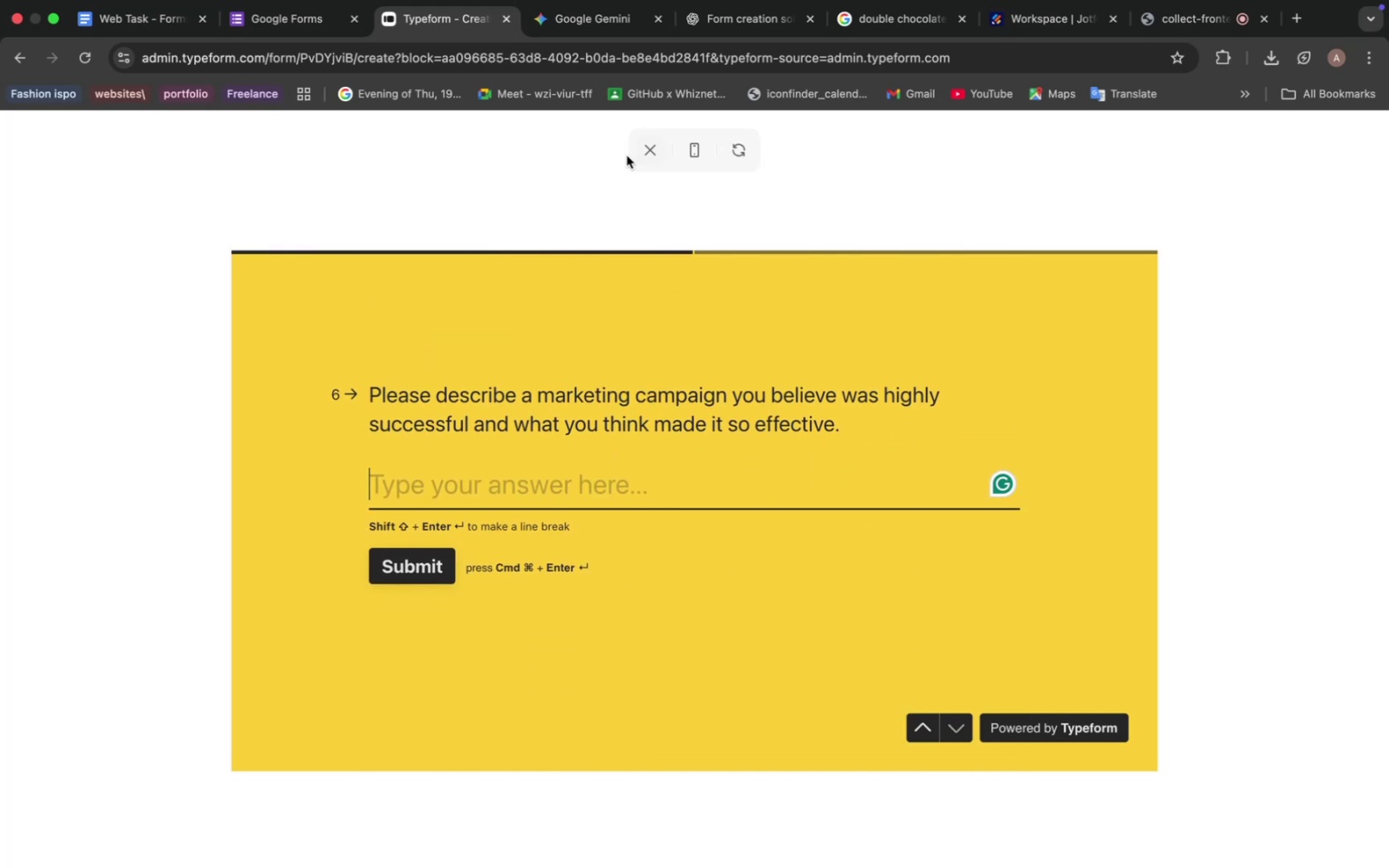 
left_click([626, 156])
 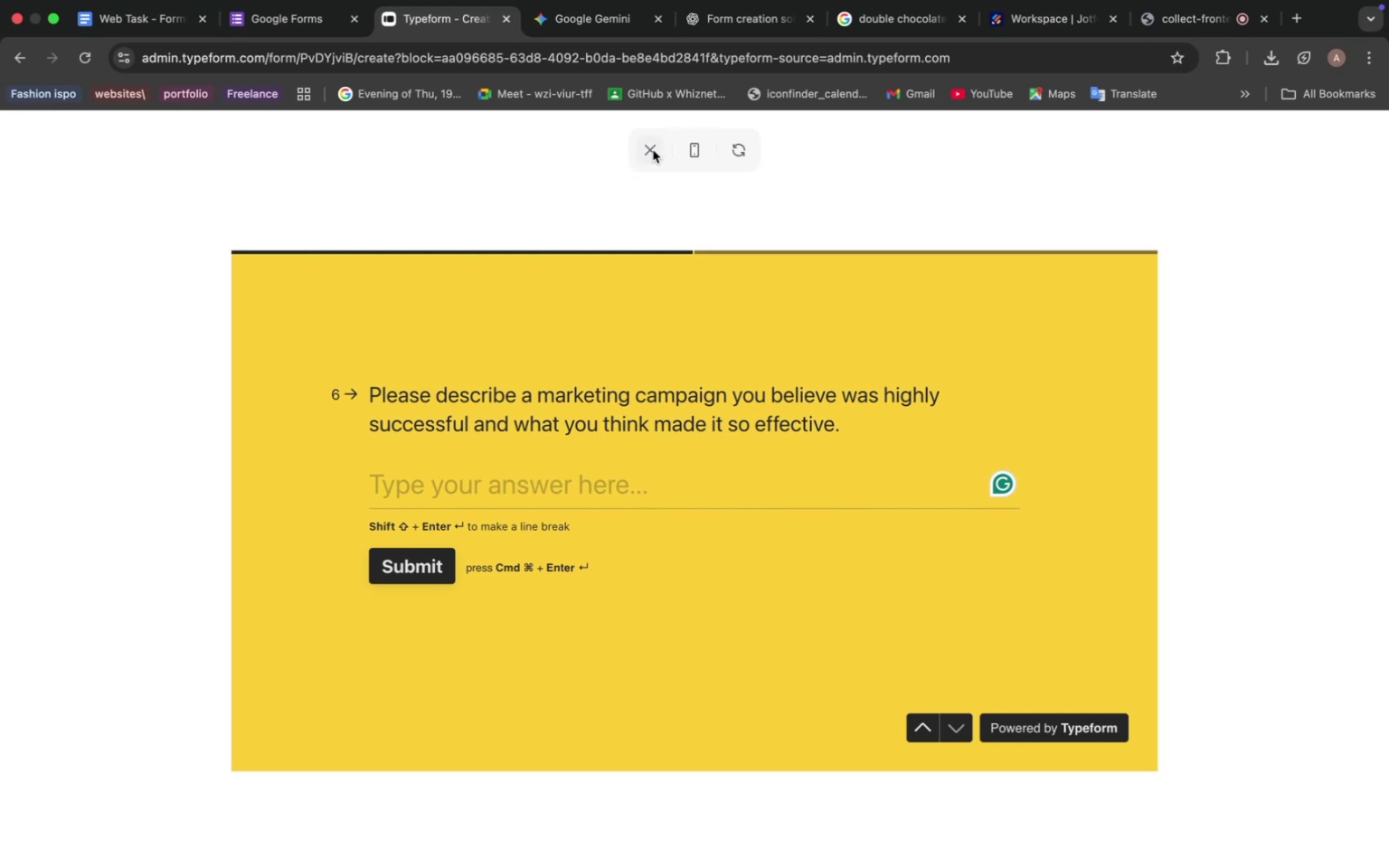 
left_click([653, 150])
 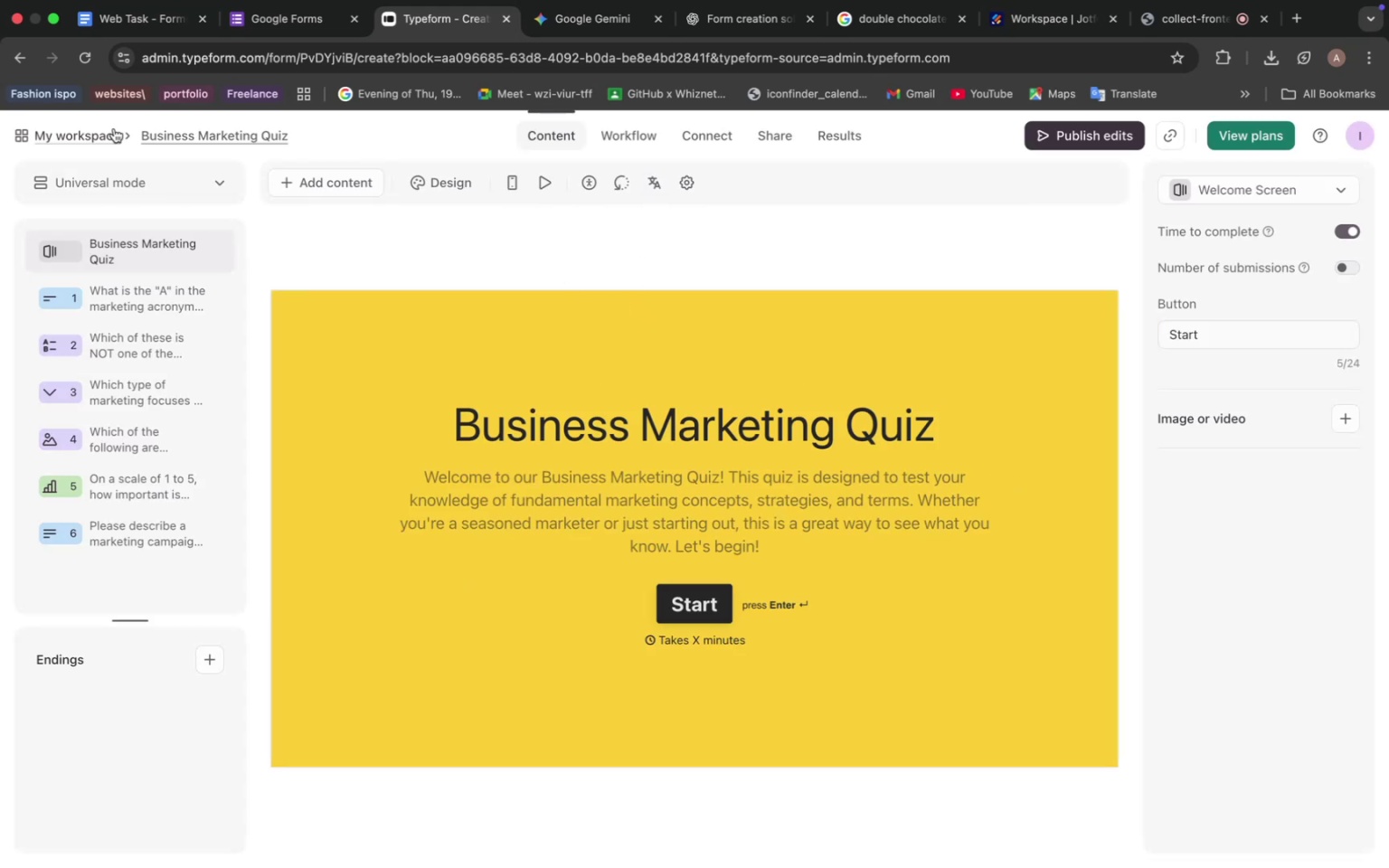 
left_click([80, 131])
 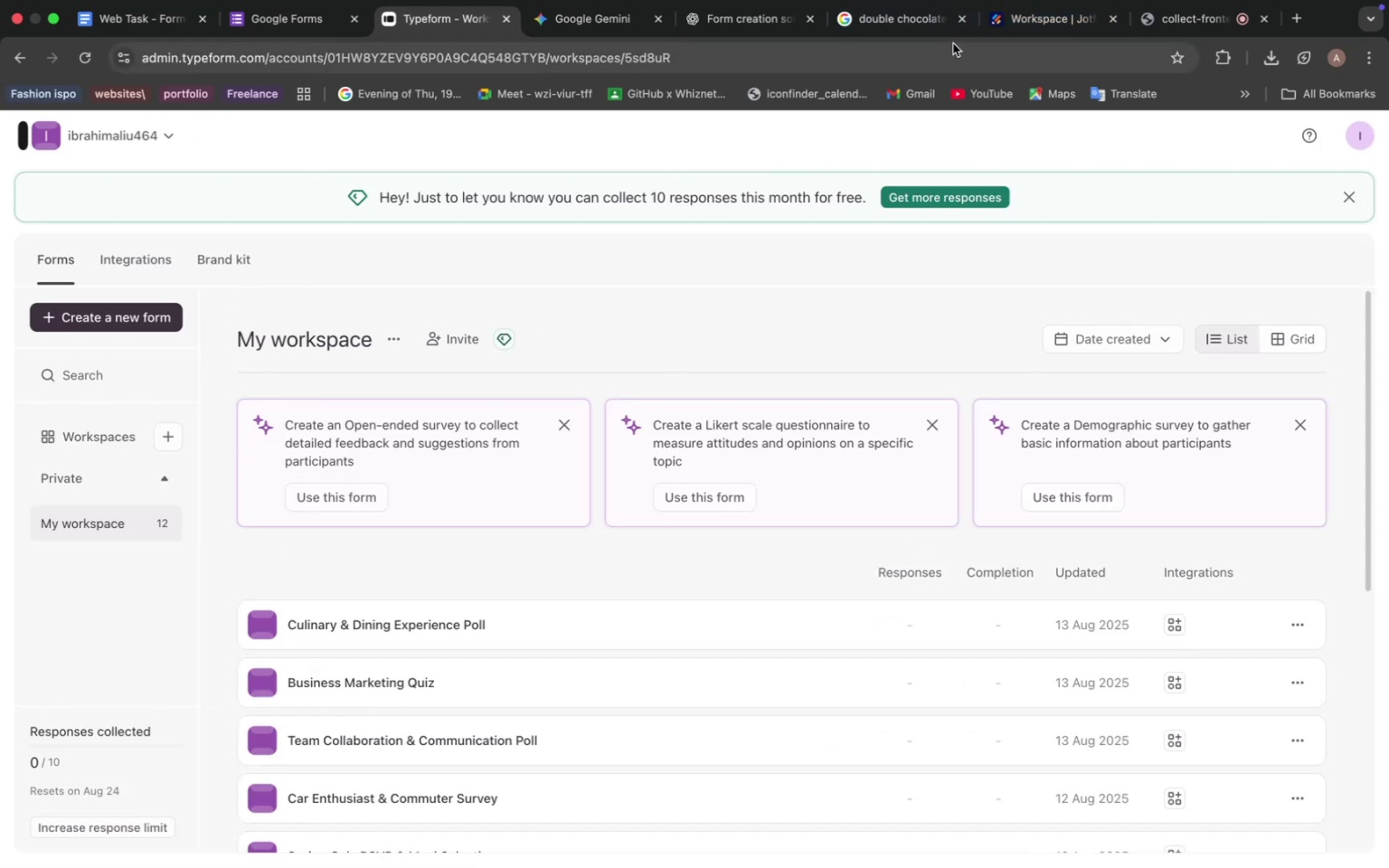 